 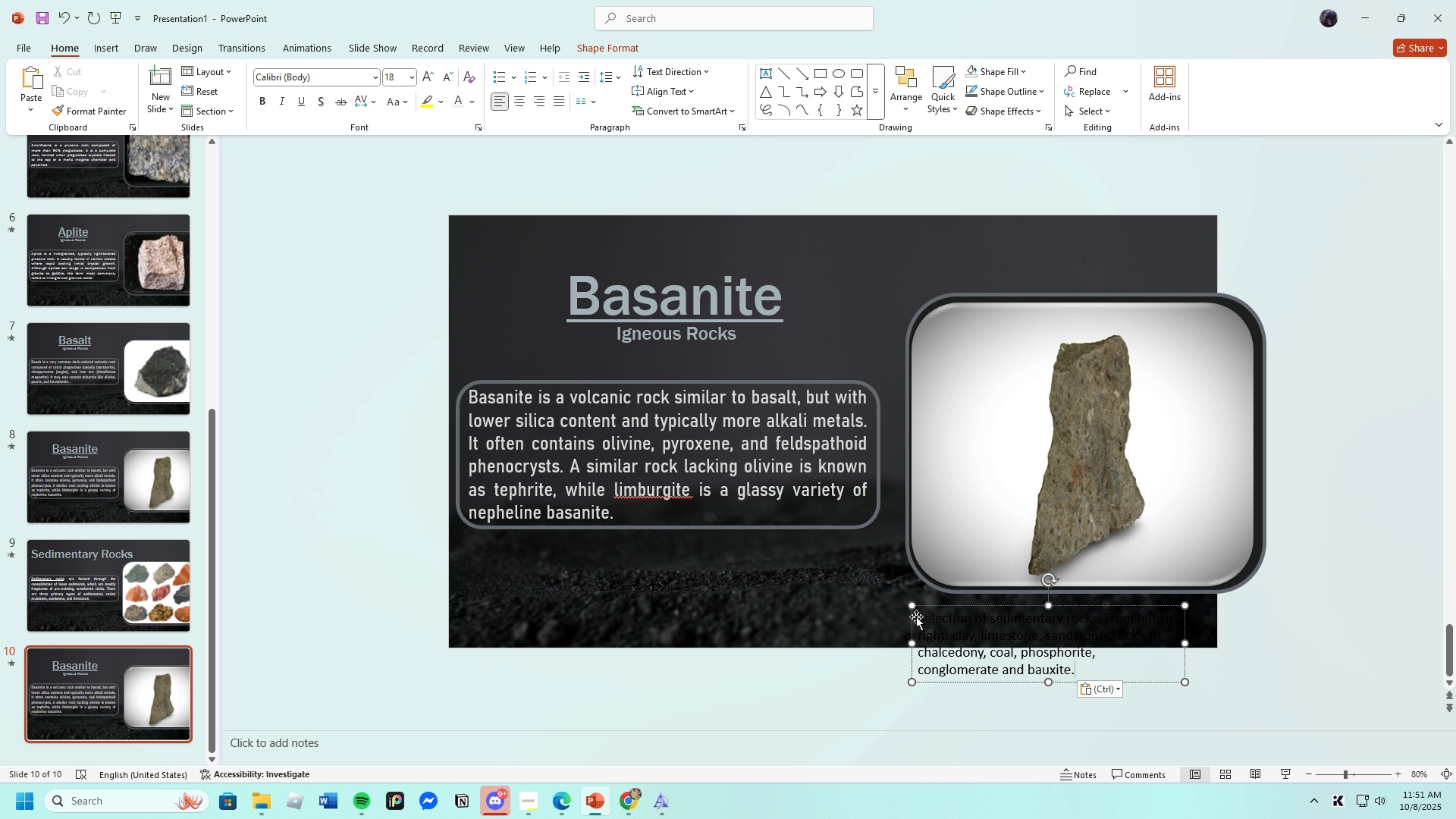 
left_click([416, 78])
 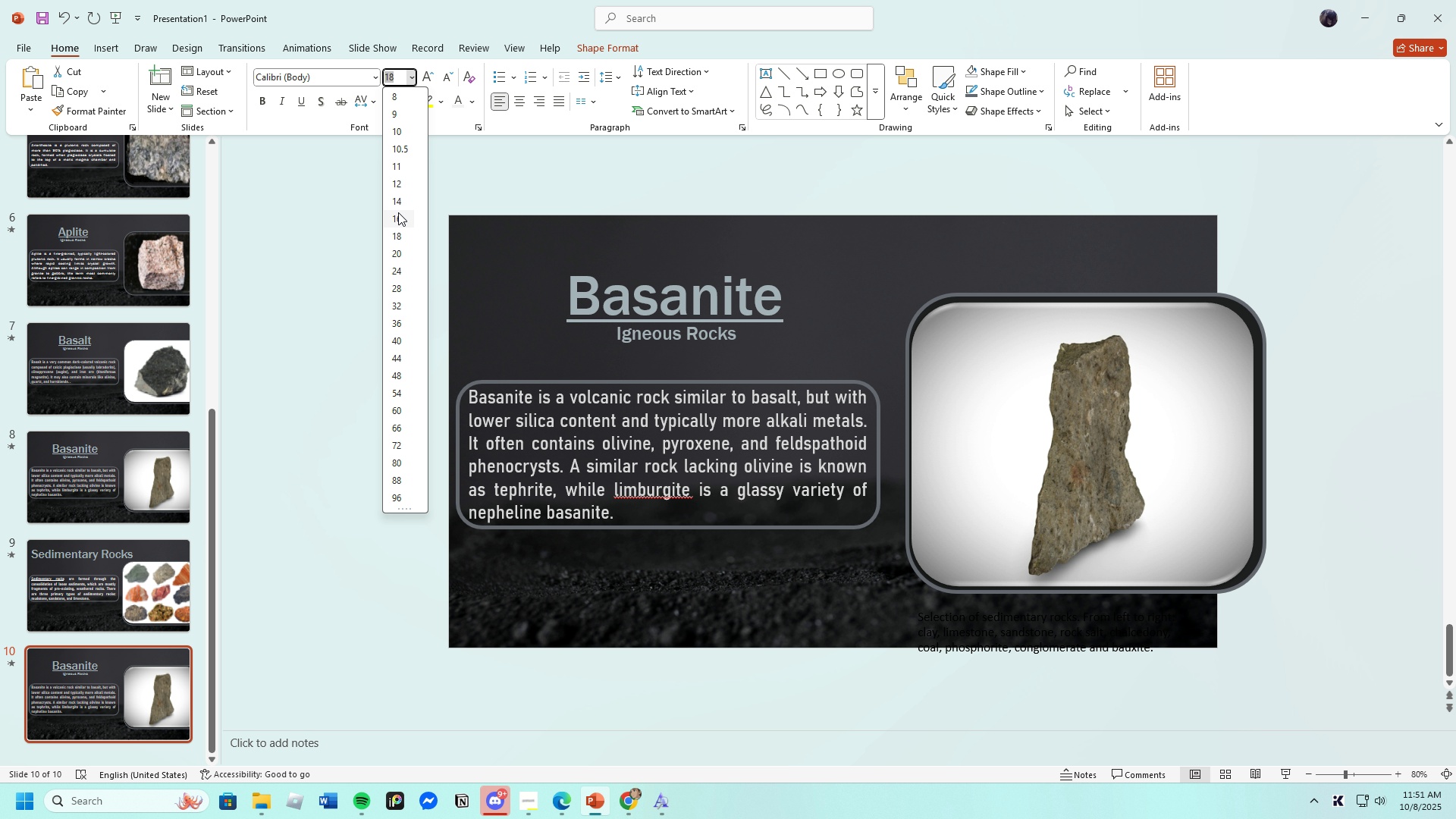 
left_click([398, 212])
 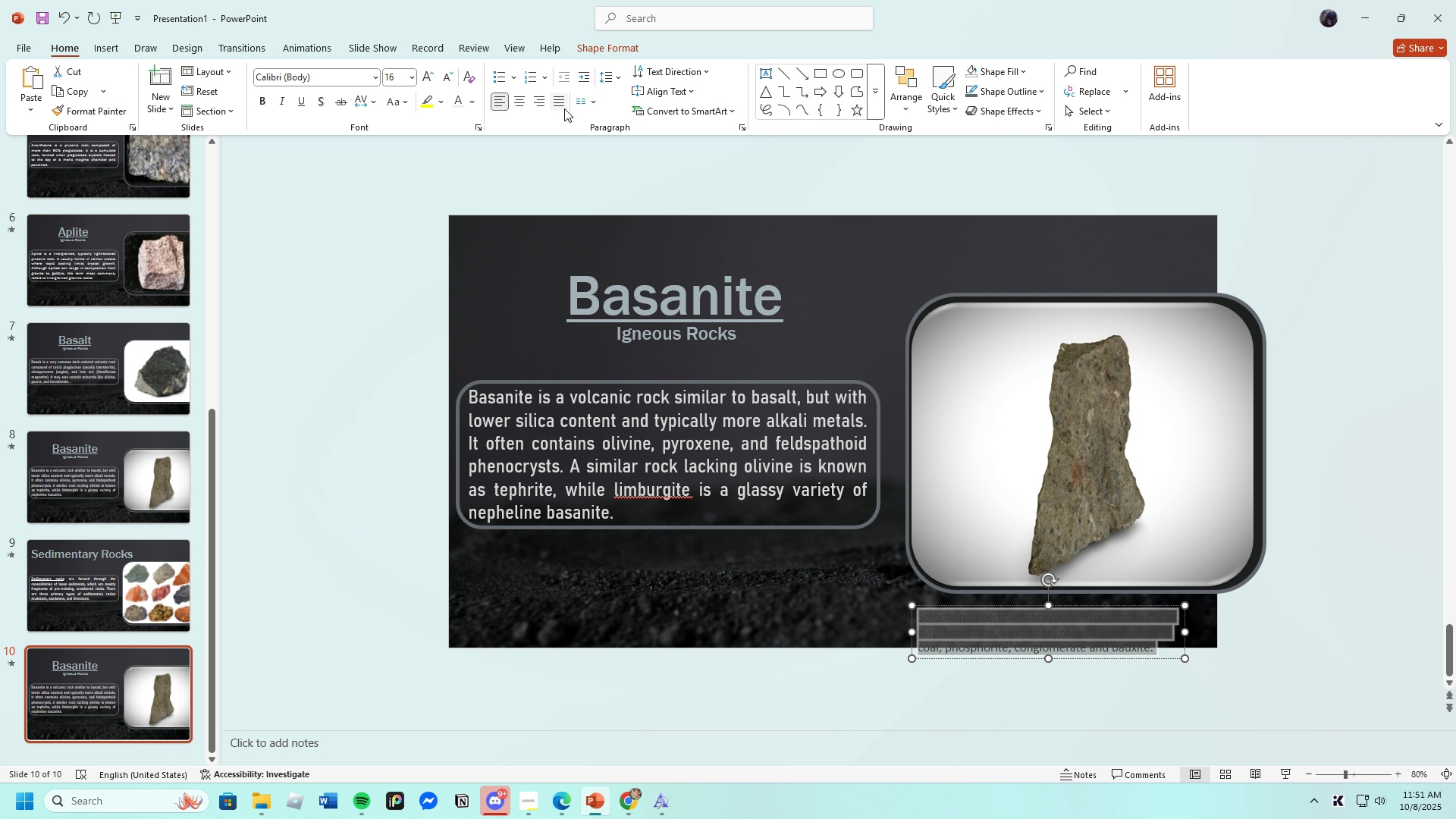 
left_click([560, 104])
 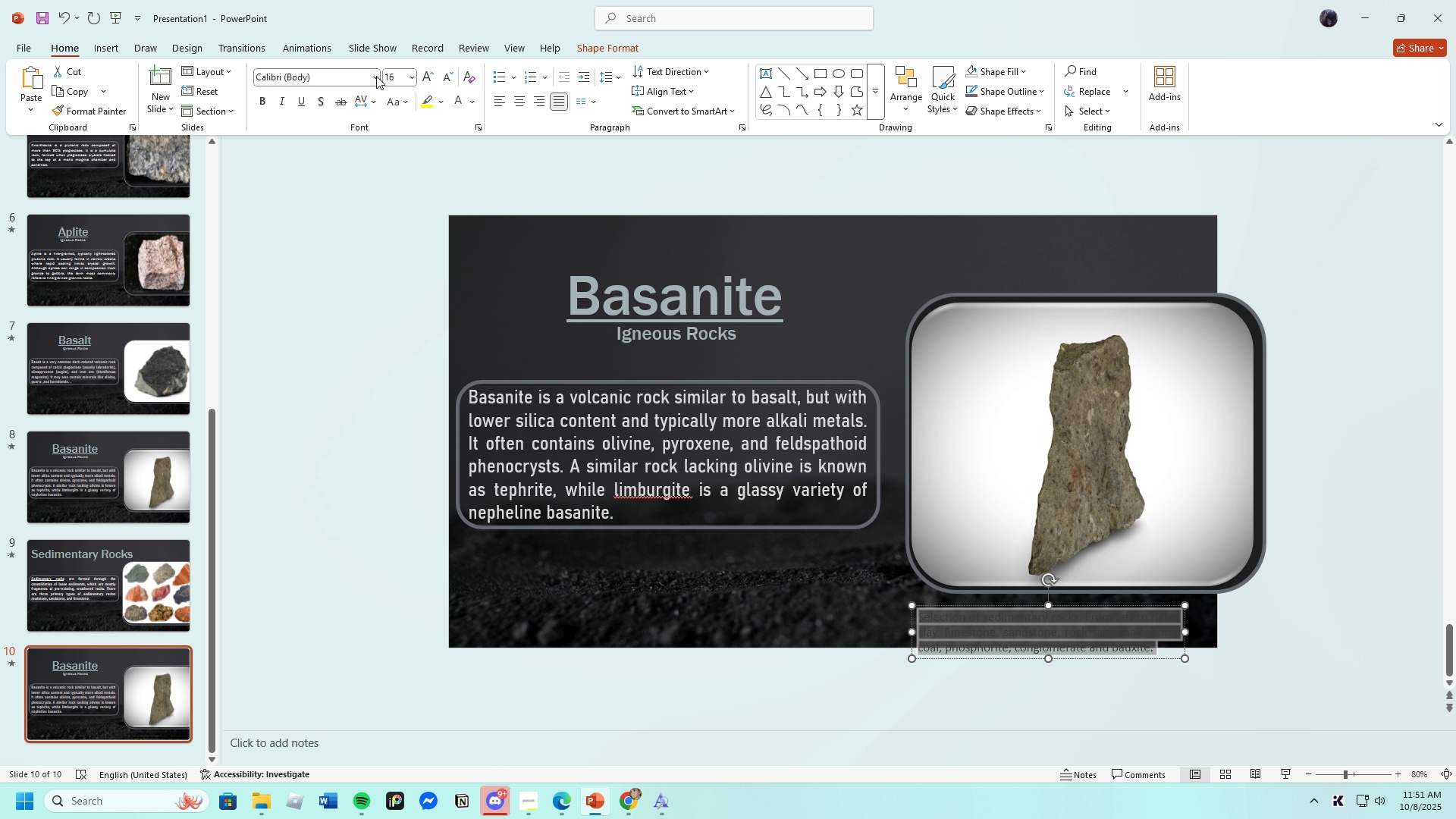 
left_click([376, 76])
 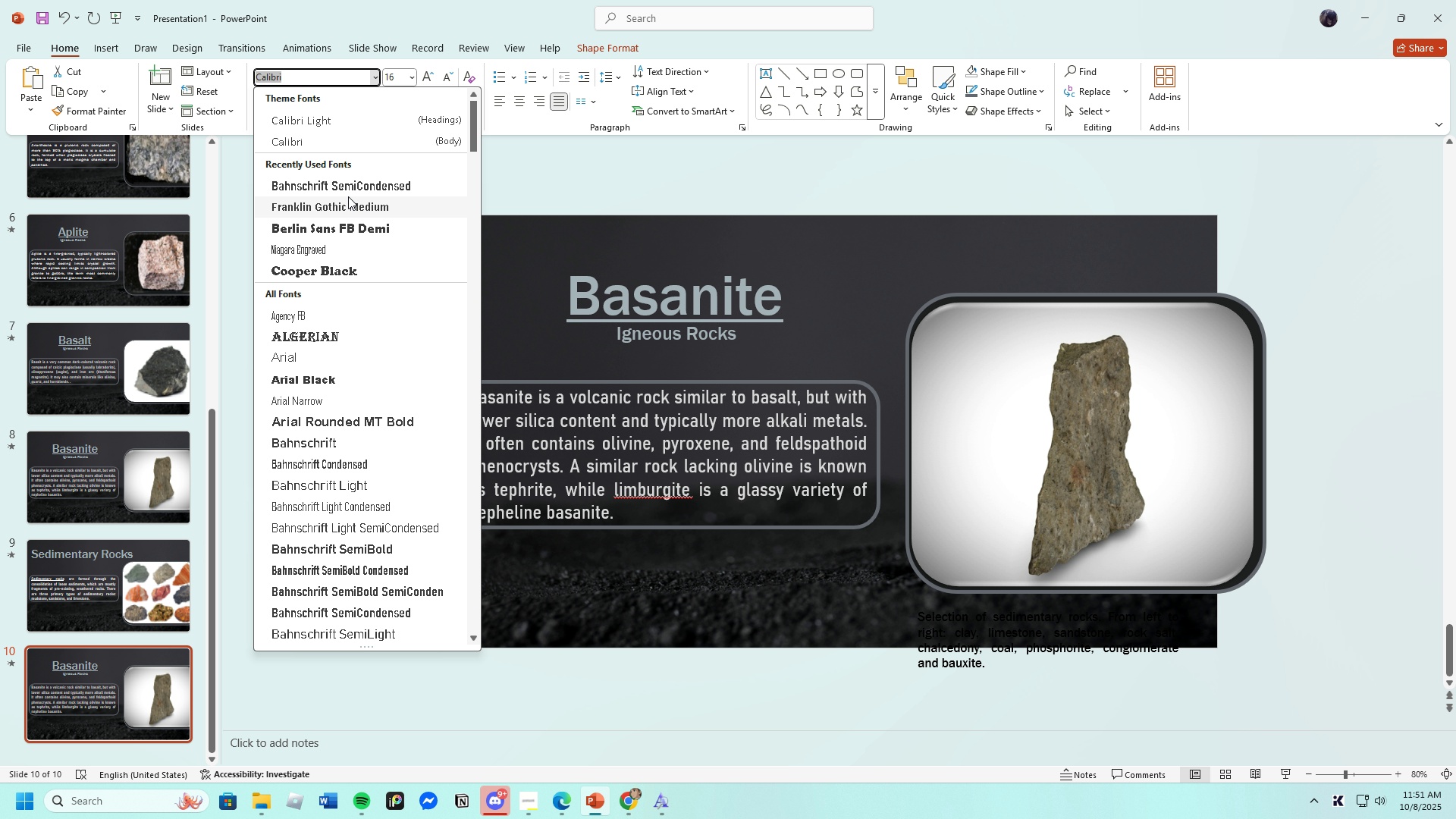 
left_click([347, 190])
 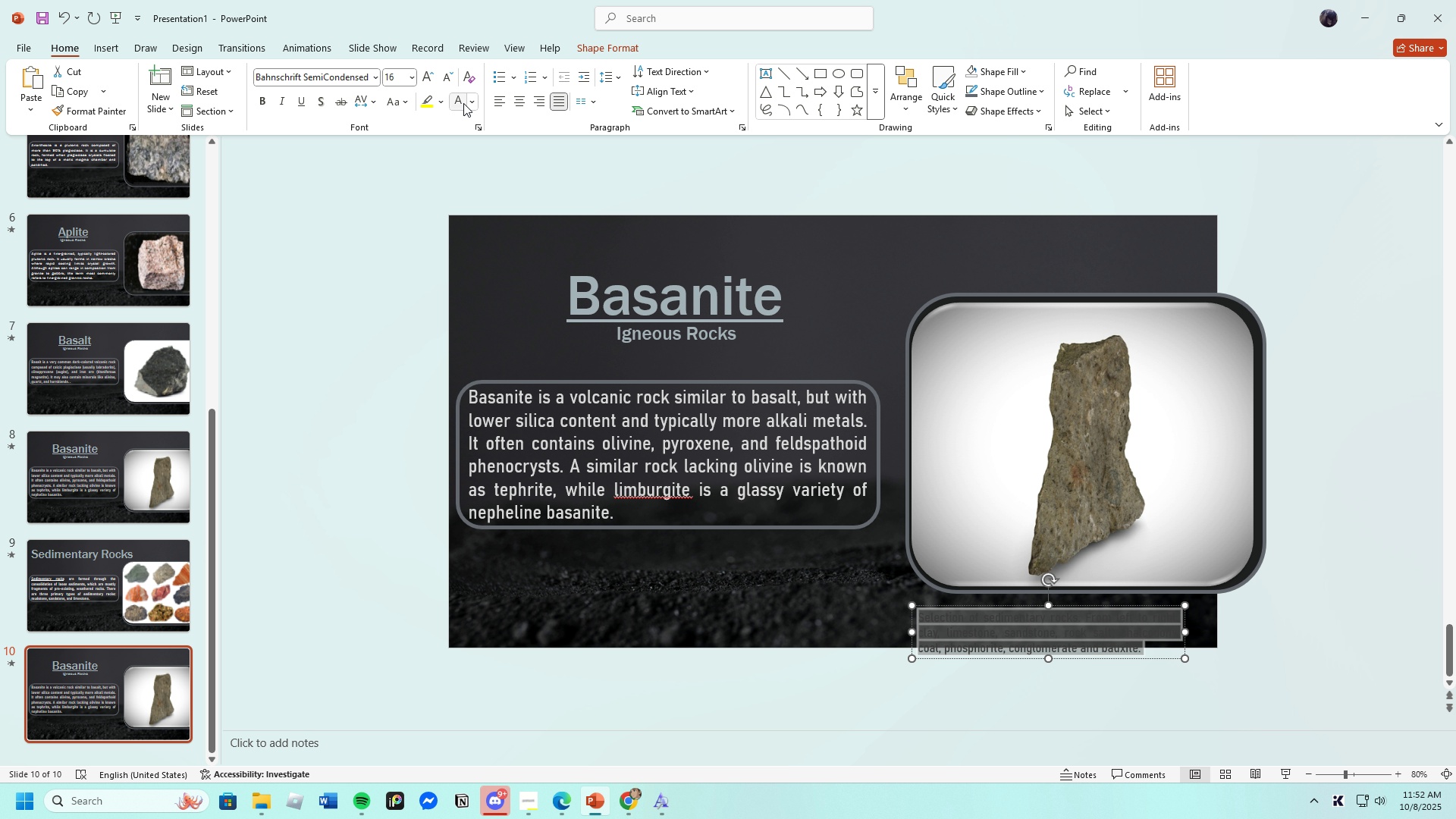 
left_click([462, 102])
 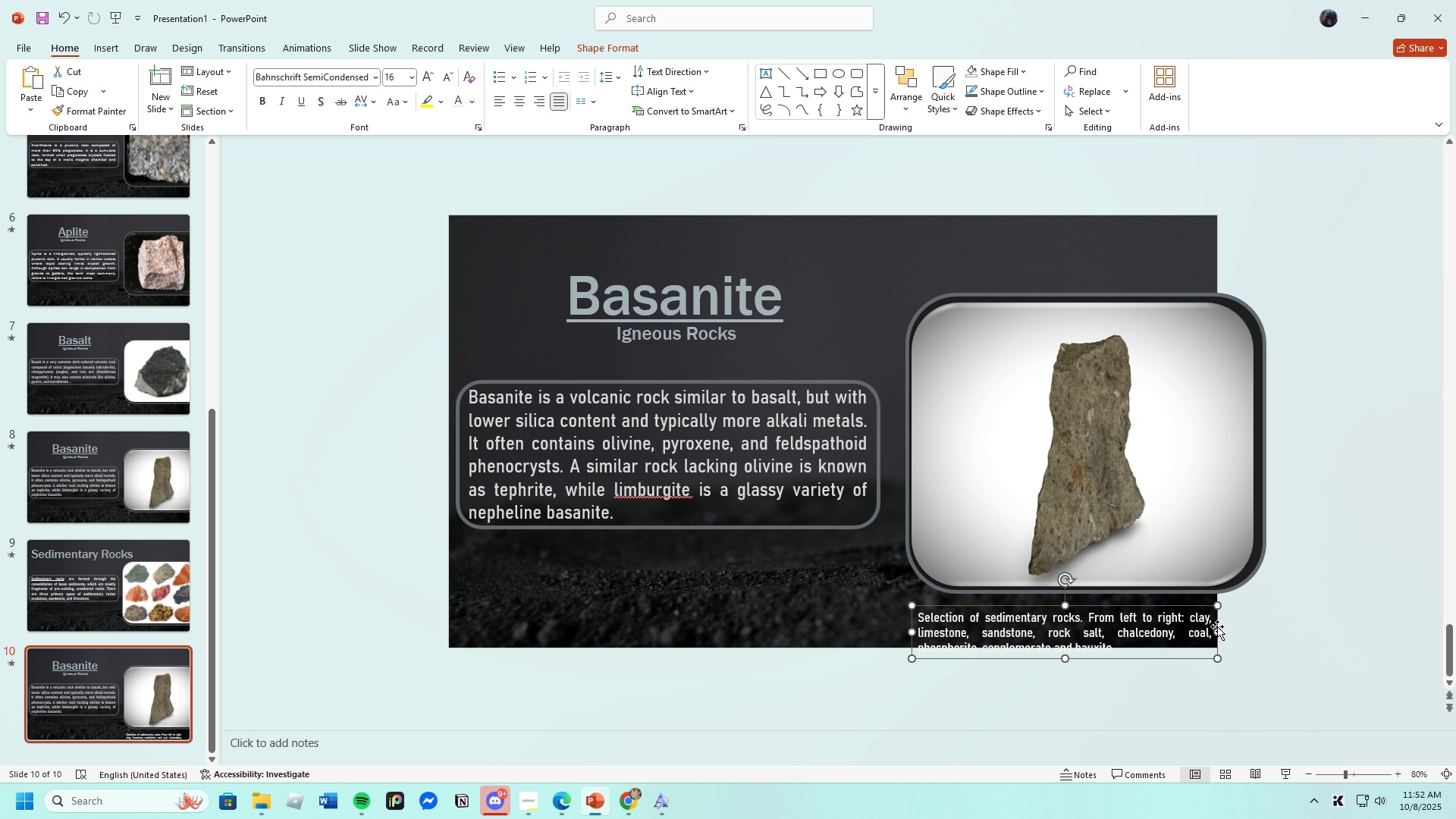 
left_click([1240, 656])
 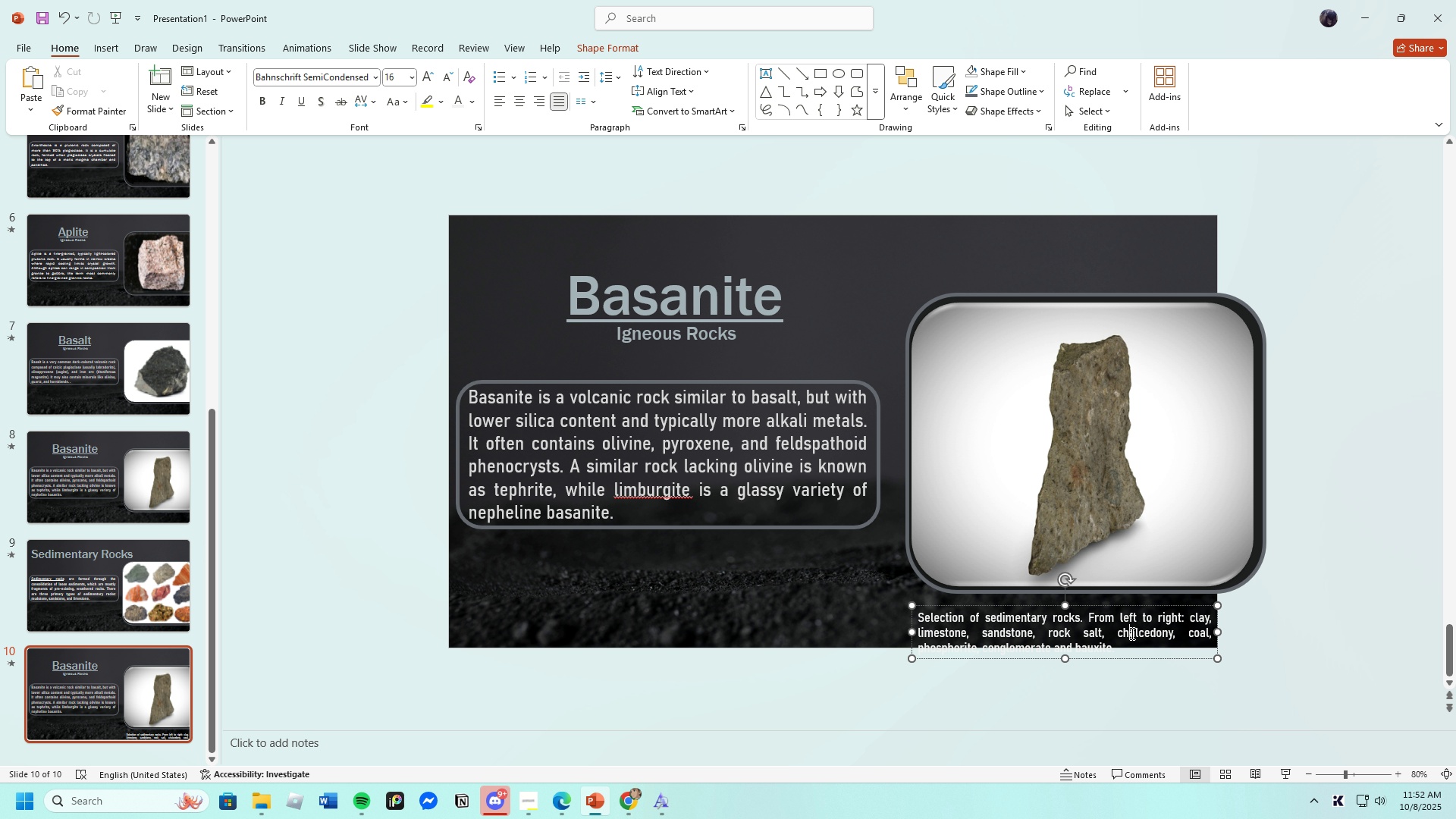 
left_click([1131, 633])
 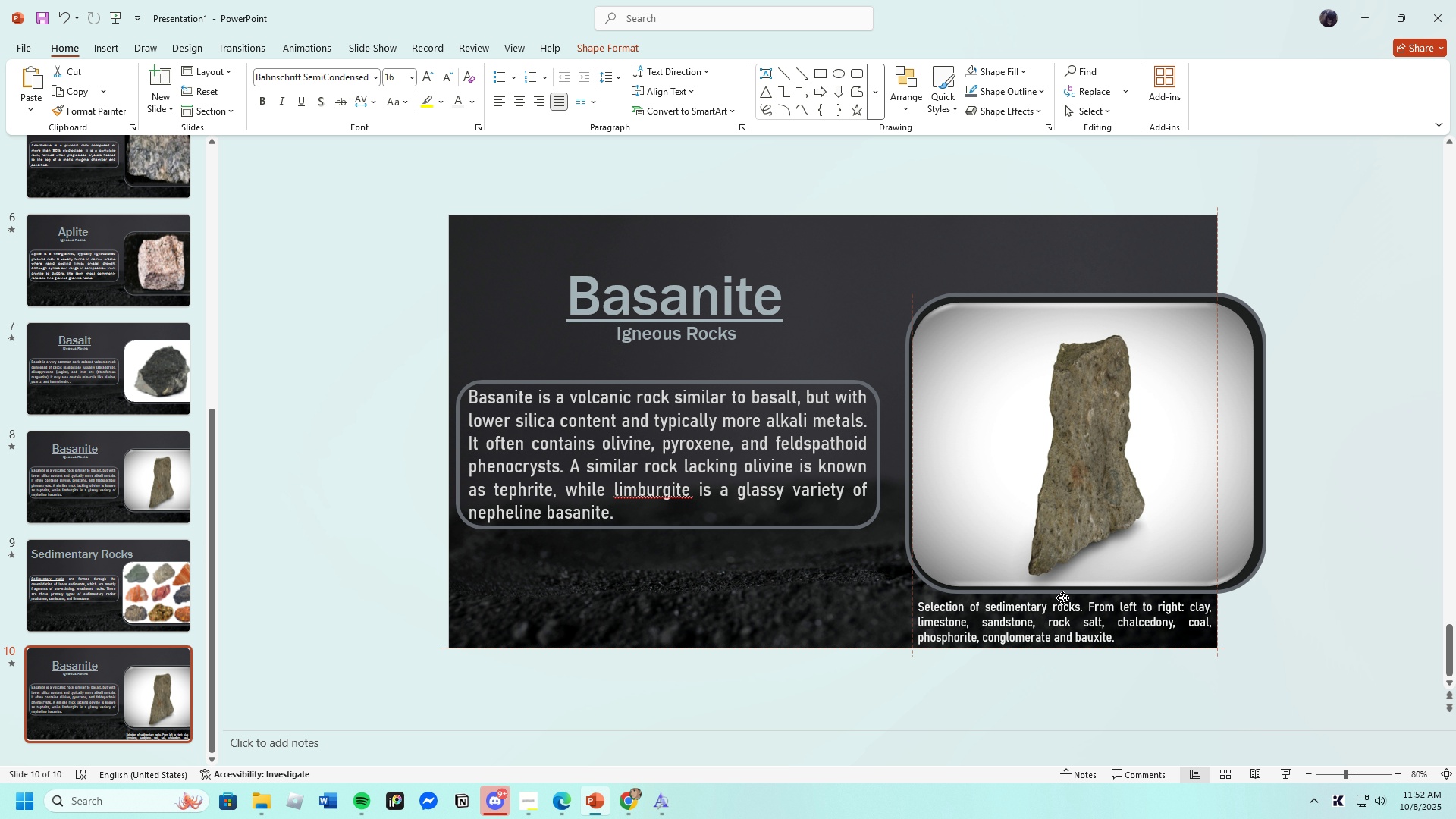 
wait(6.53)
 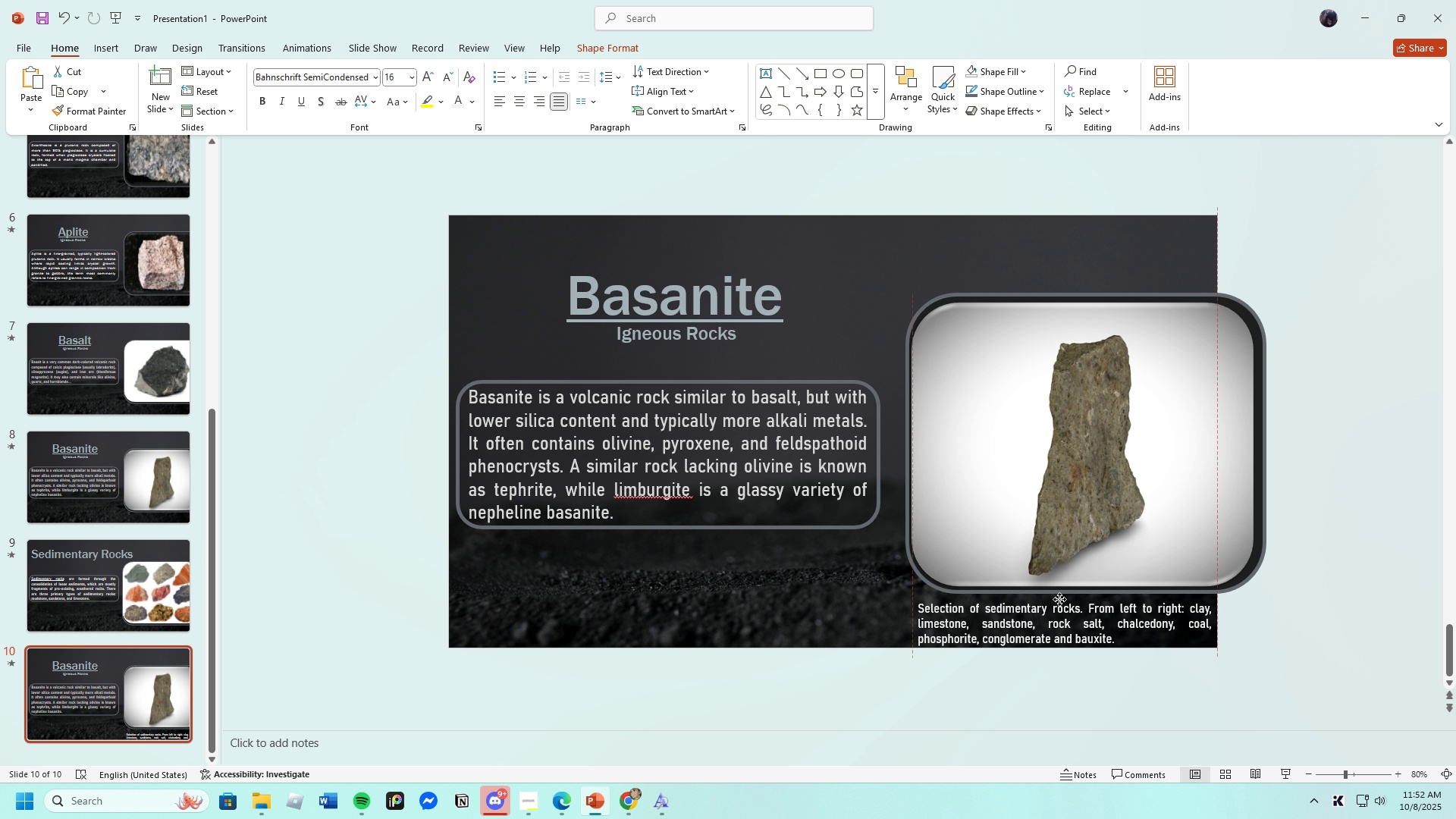 
left_click([1276, 623])
 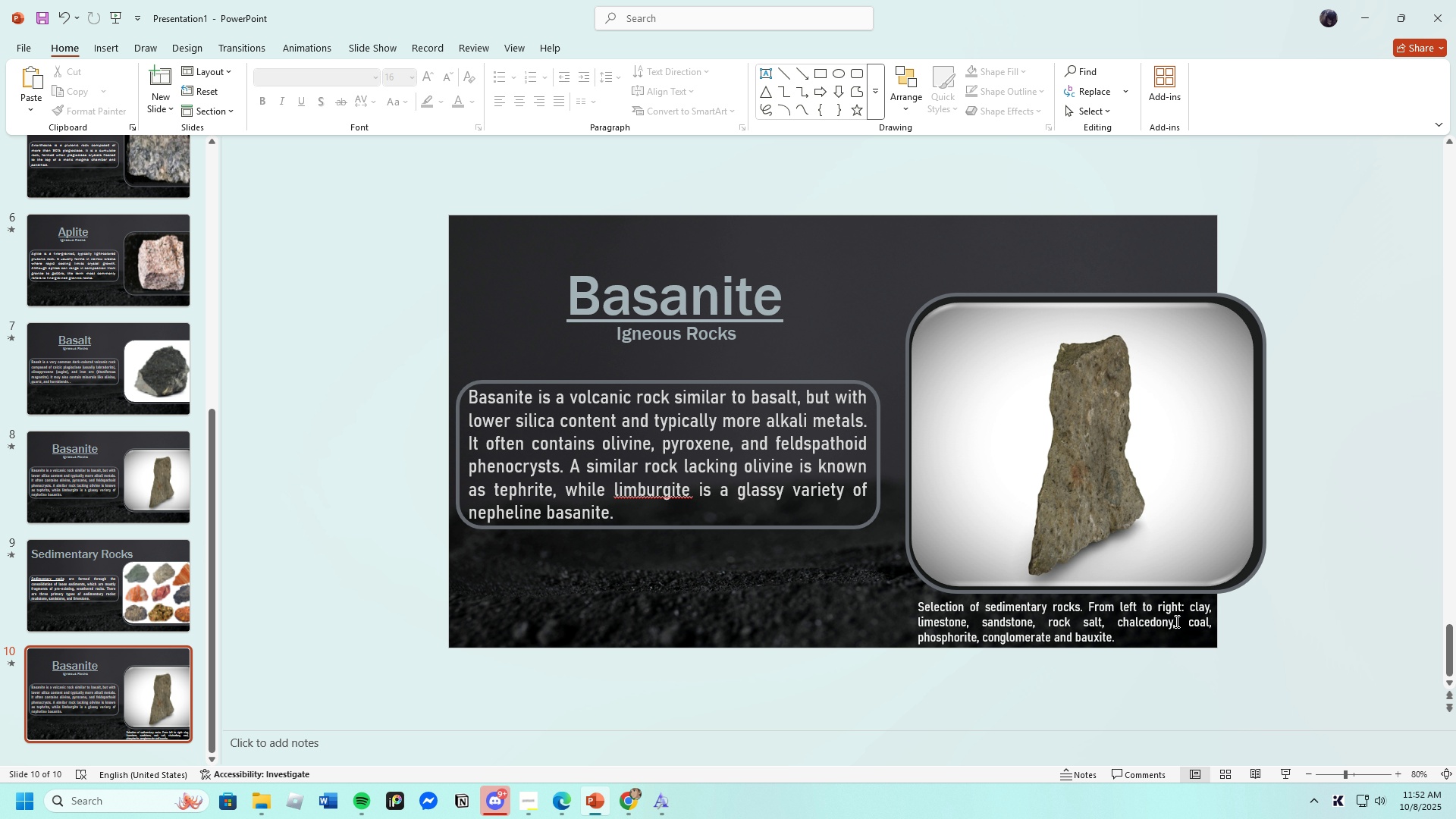 
wait(5.01)
 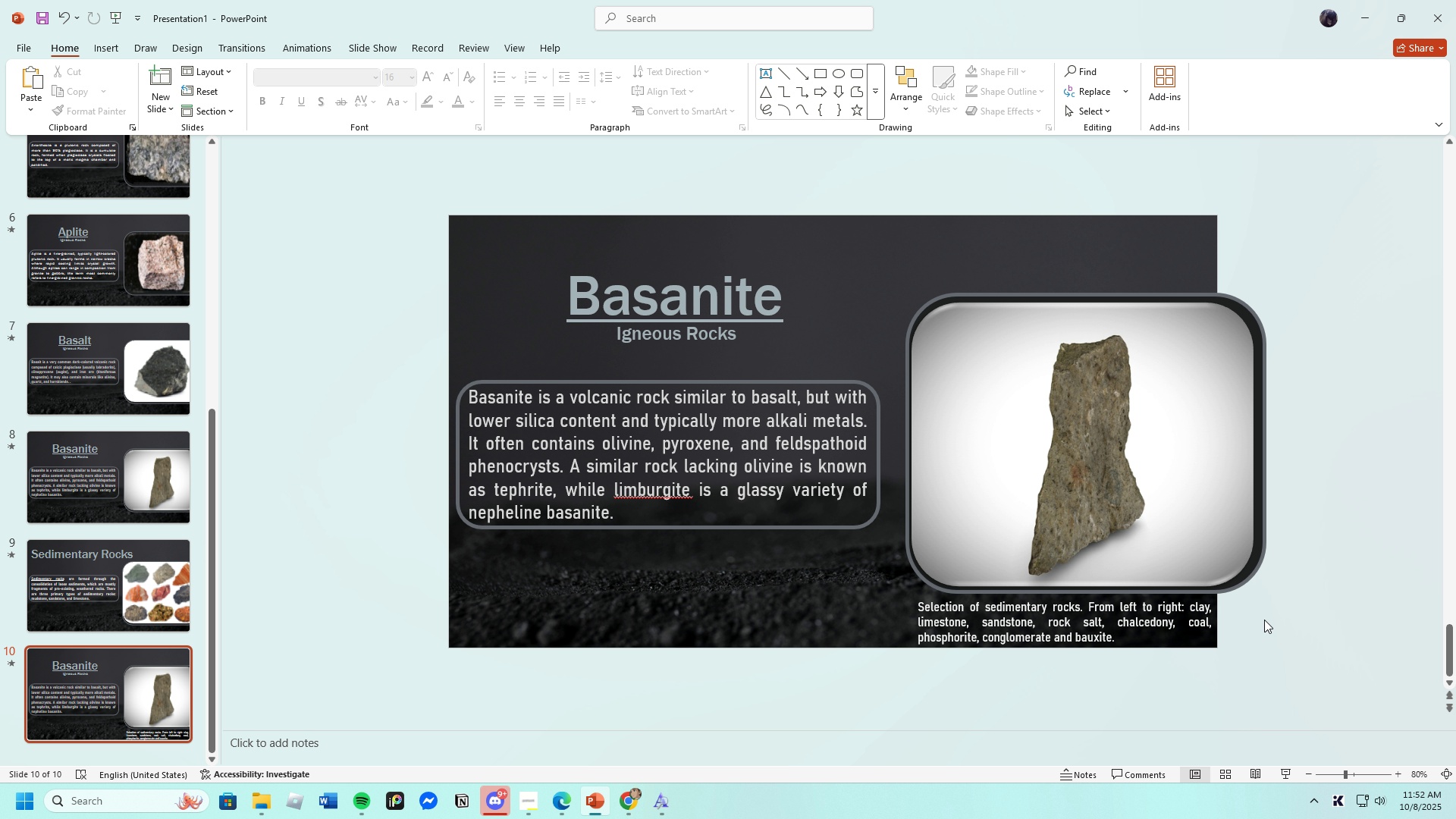 
left_click([1018, 617])
 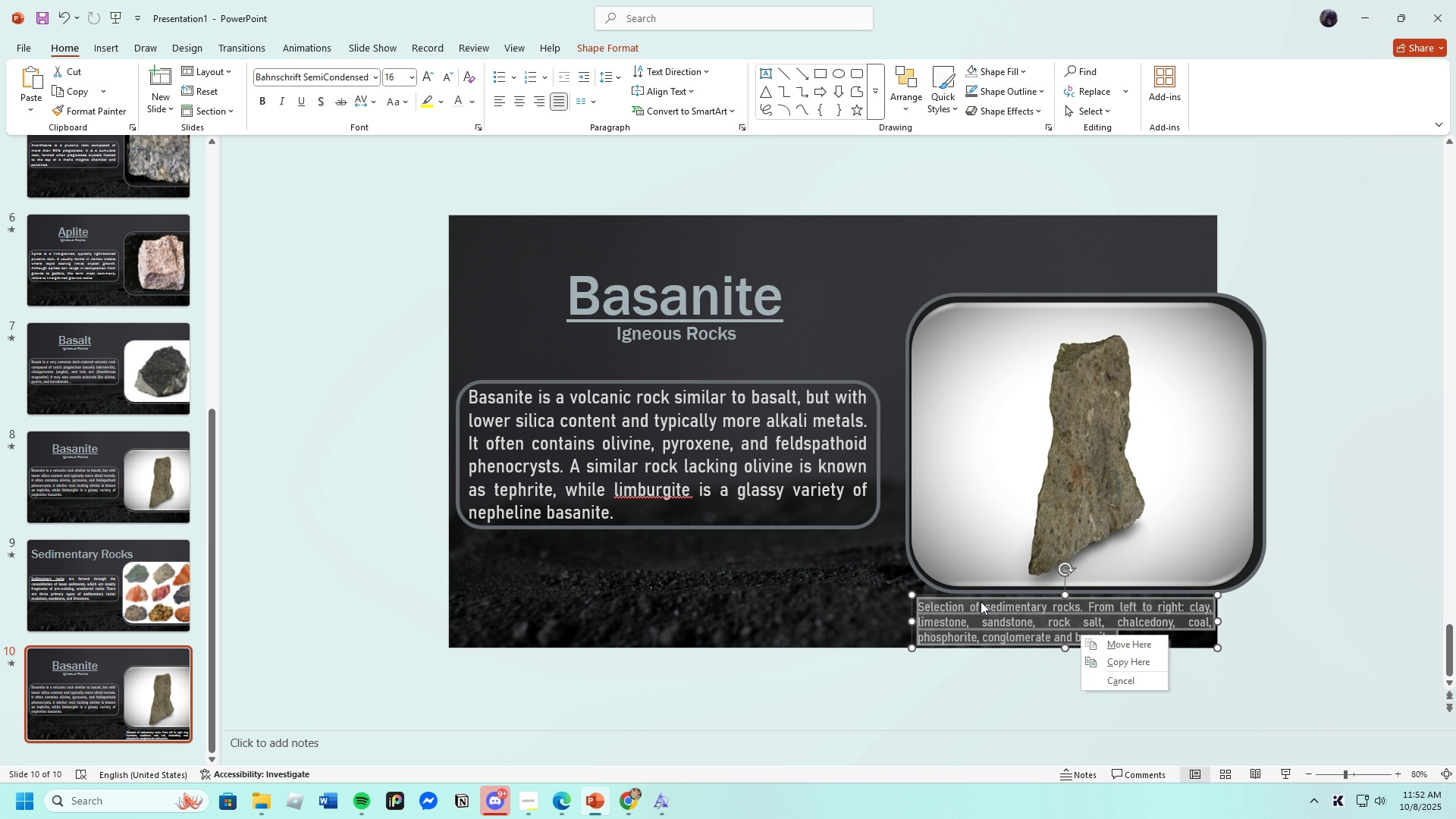 
wait(6.12)
 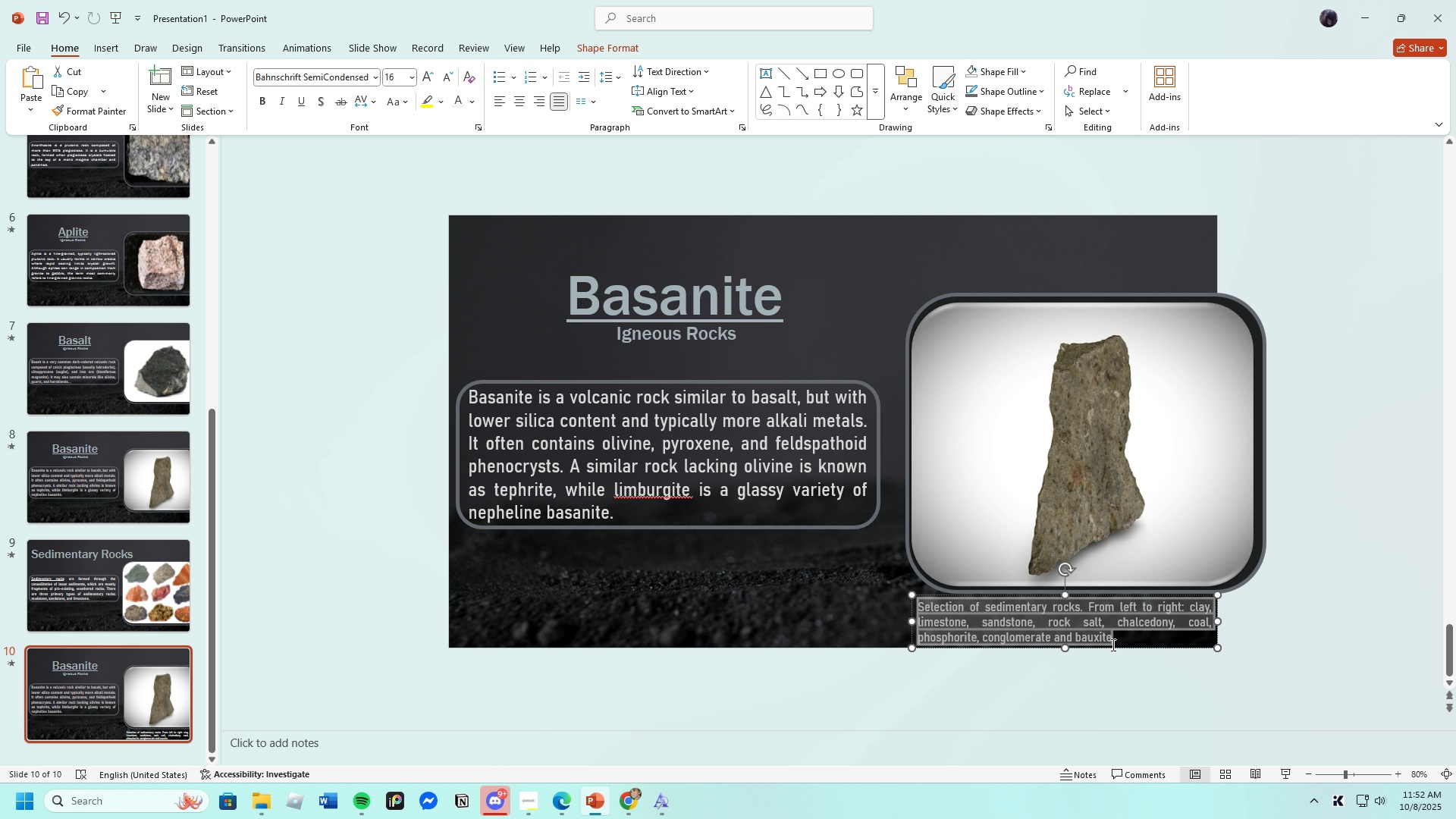 
left_click([69, 20])
 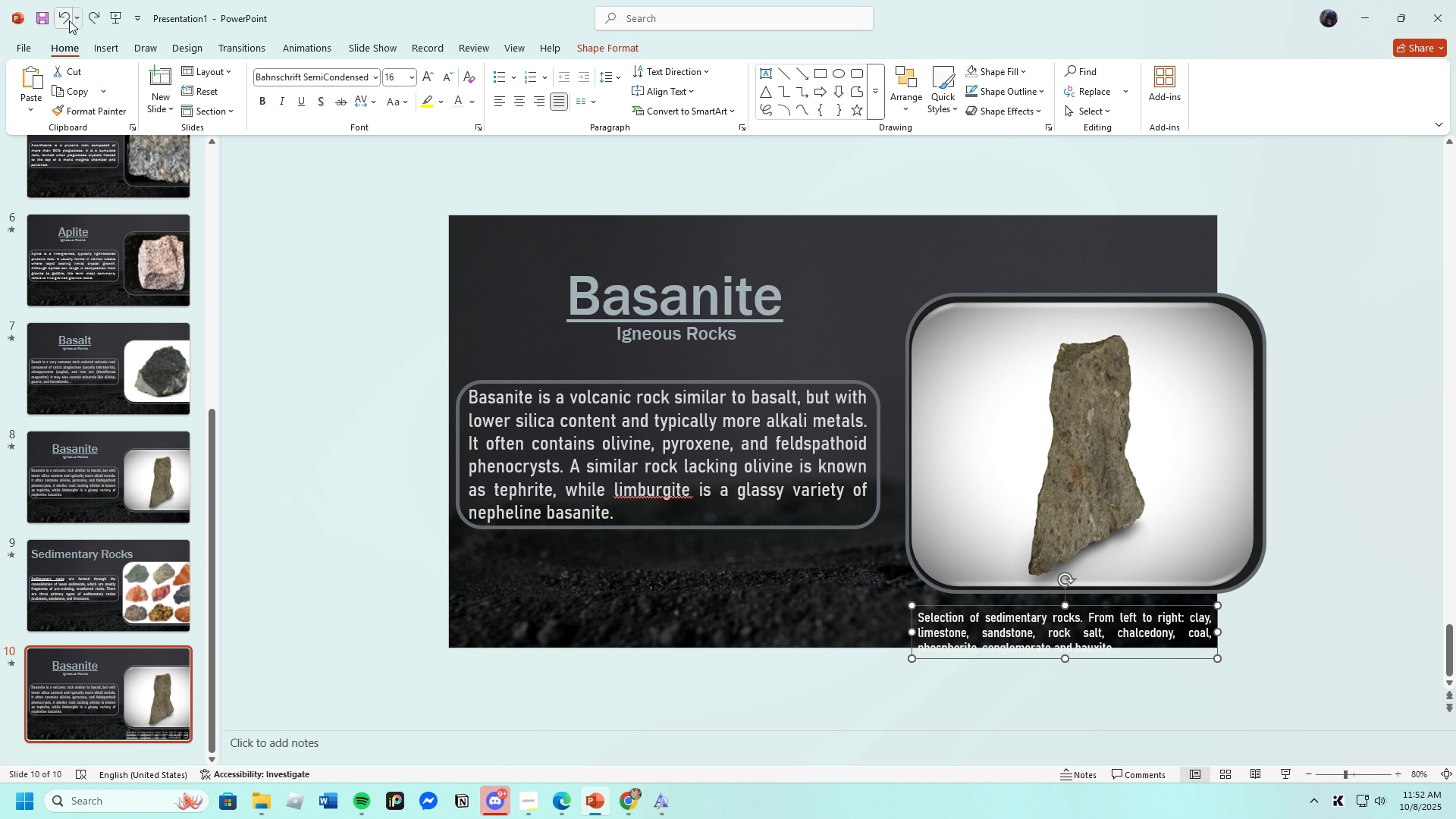 
double_click([69, 20])
 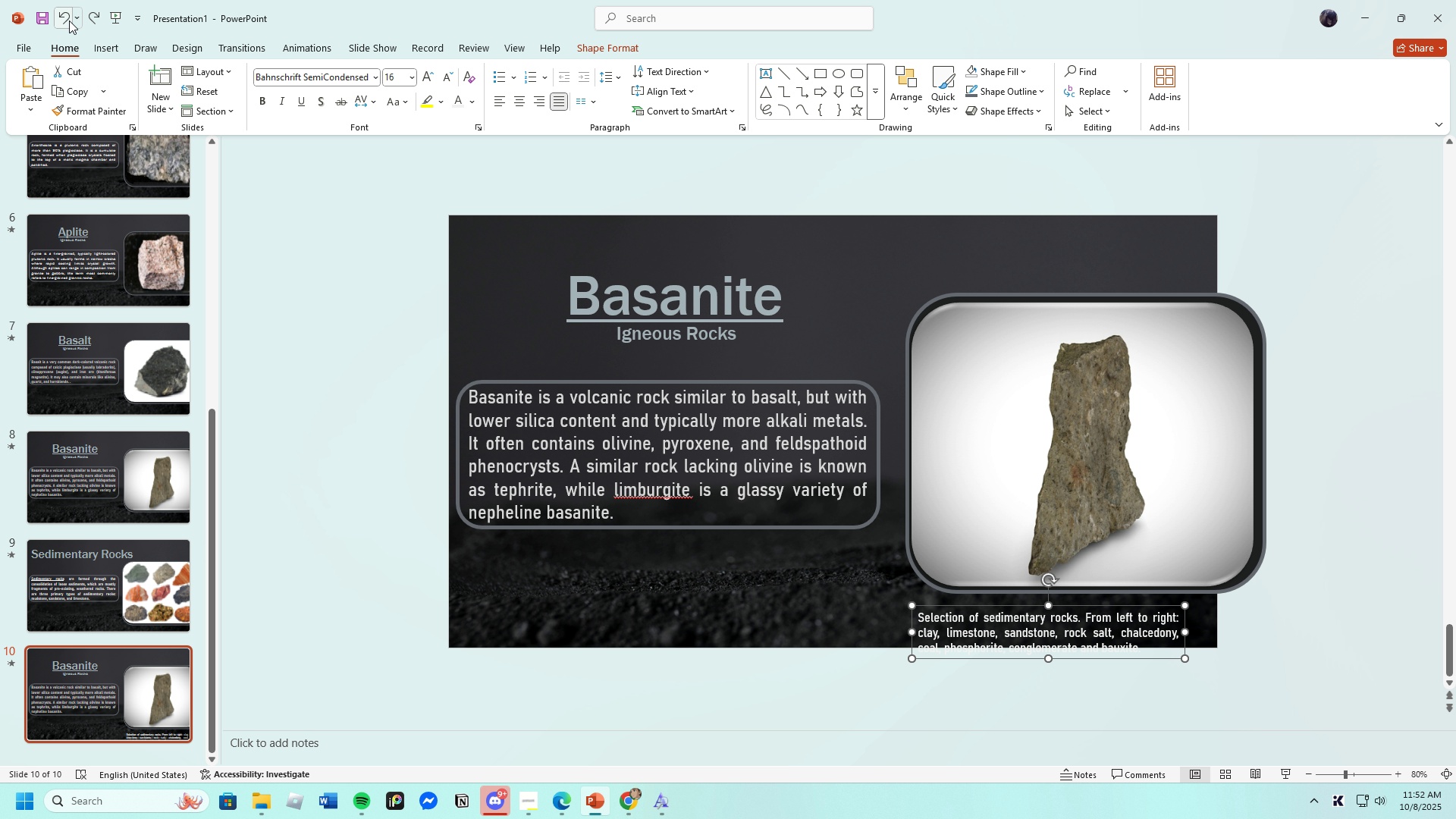 
triple_click([69, 20])
 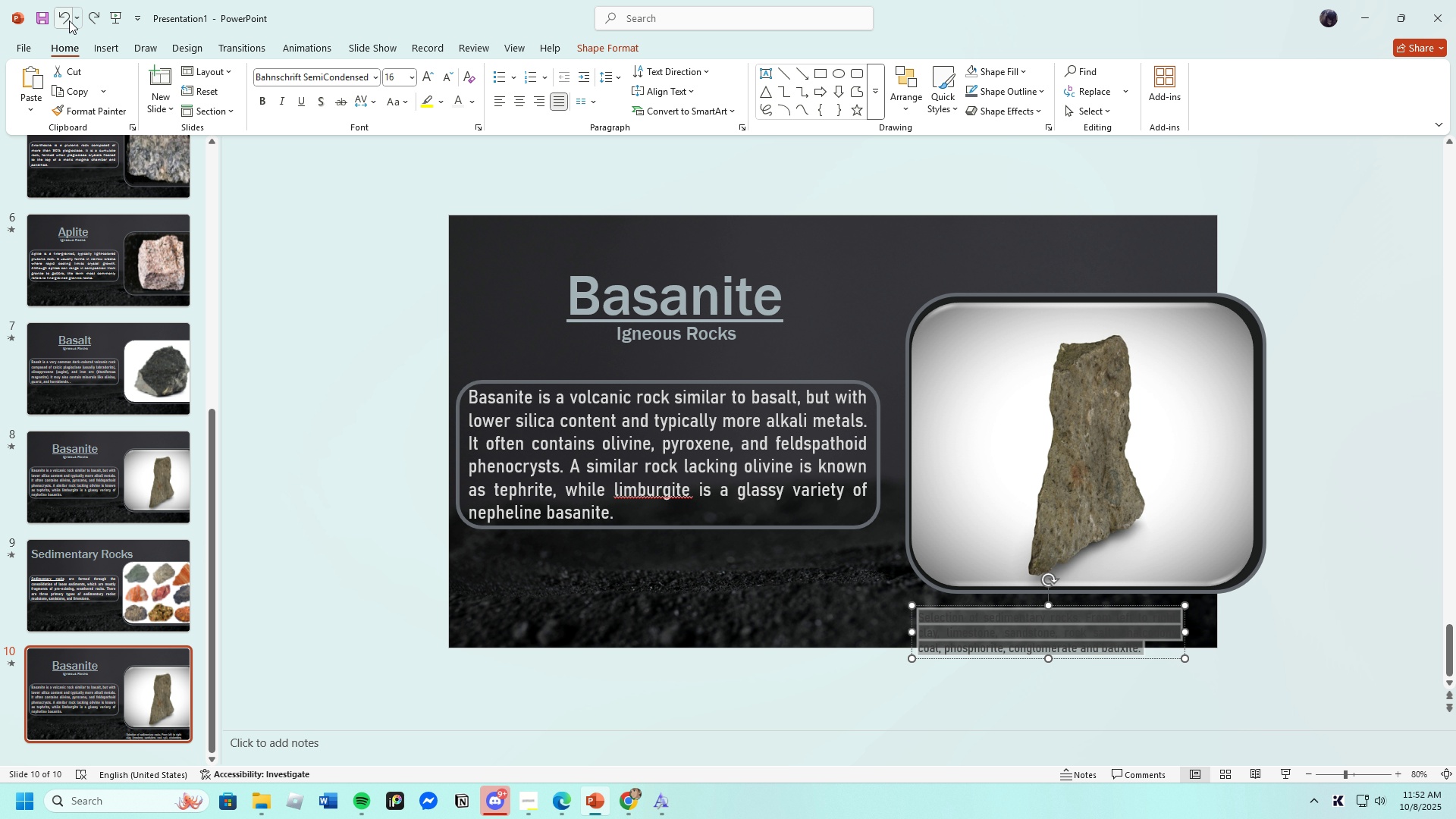 
triple_click([69, 20])
 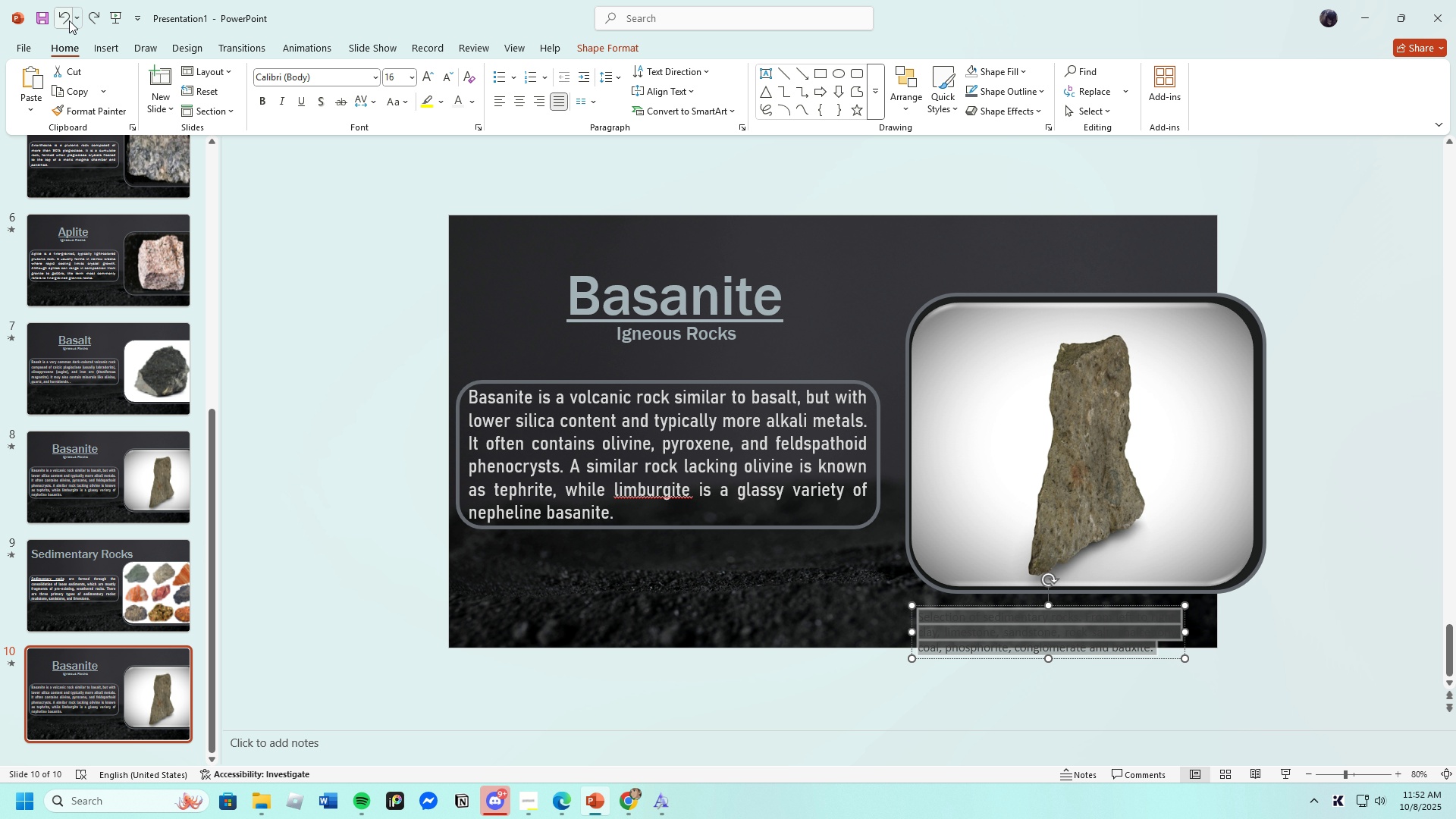 
left_click([69, 20])
 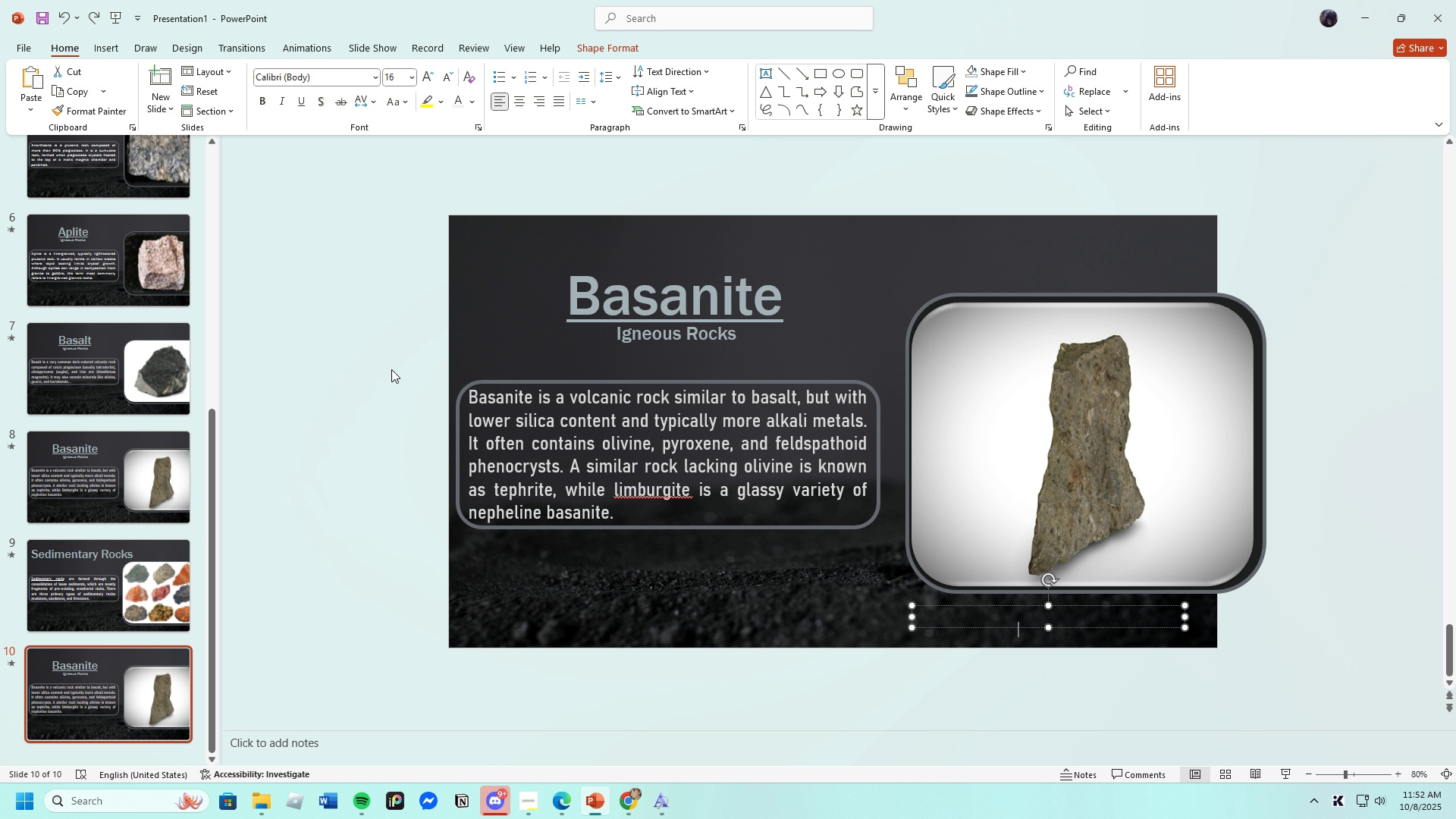 
key(Backspace)
 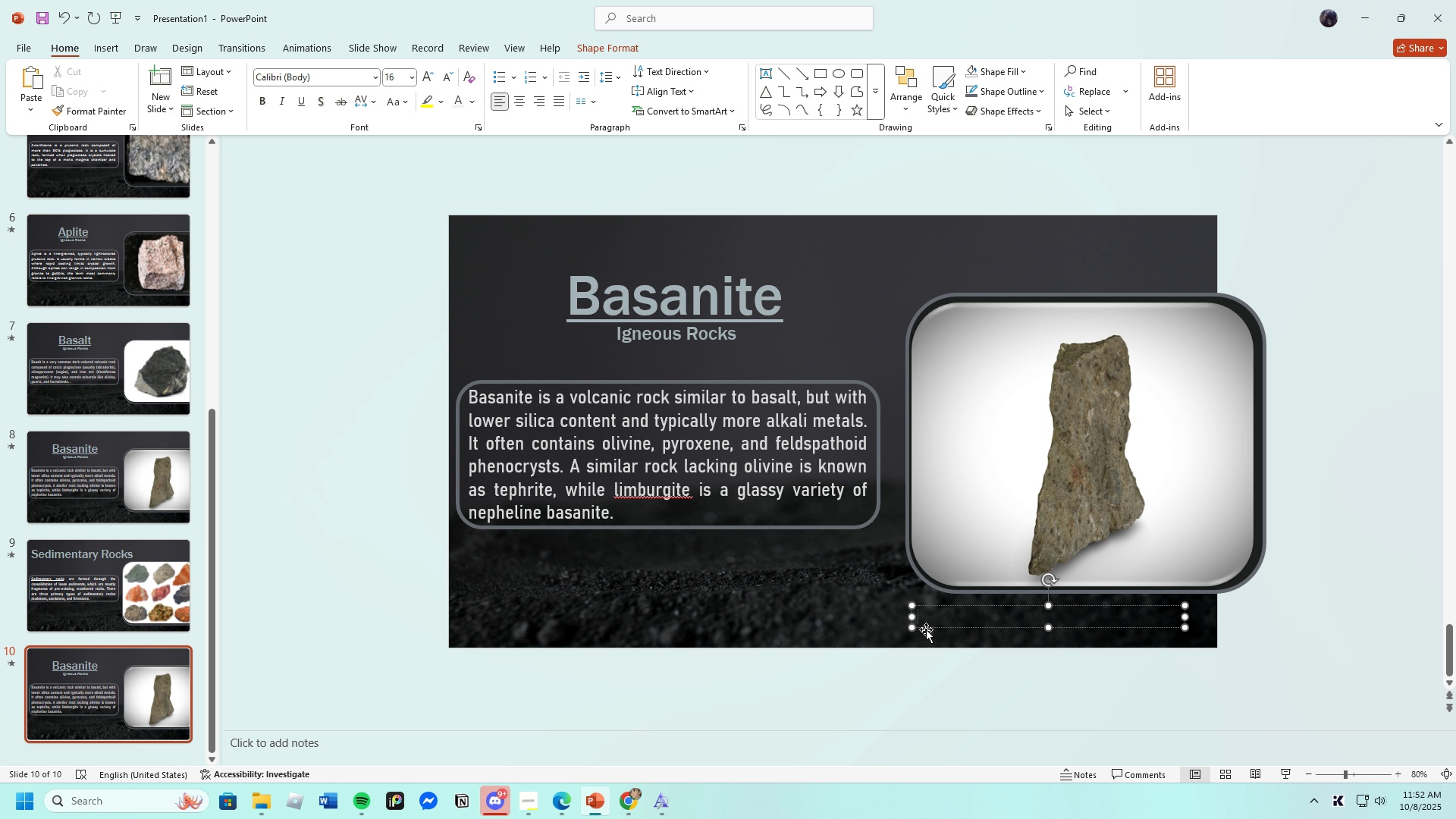 
left_click([924, 628])
 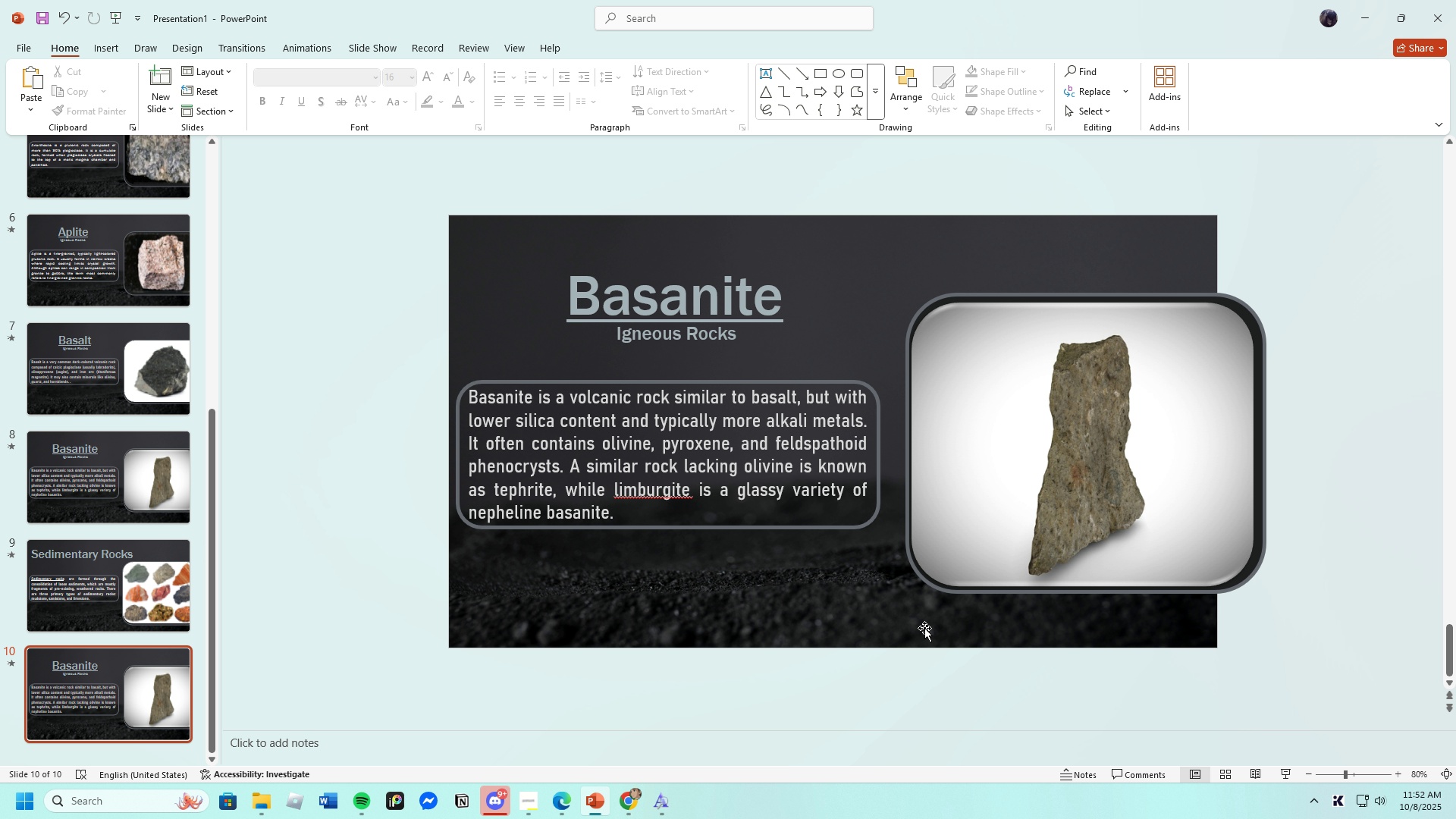 
key(Backspace)
 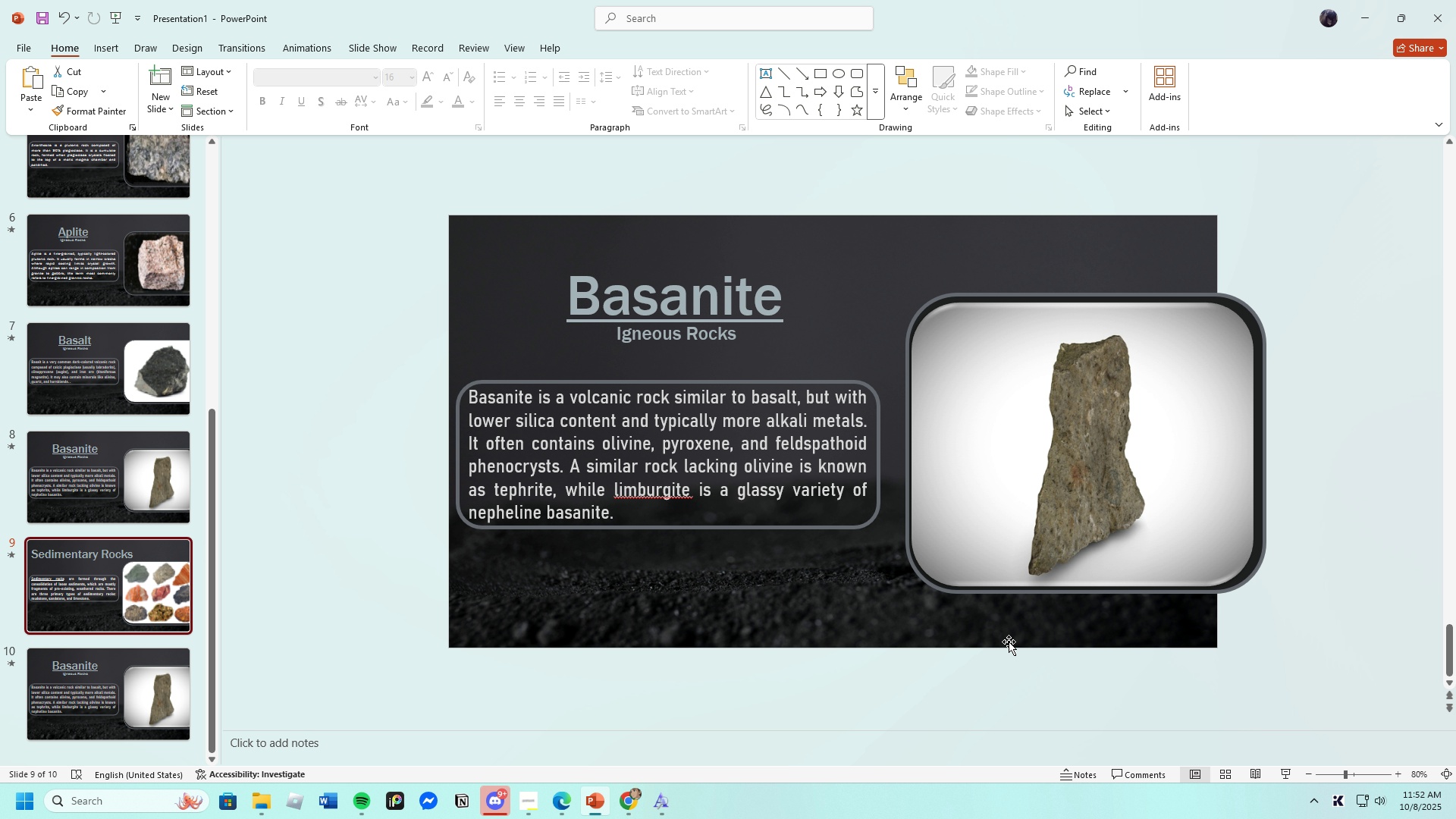 
left_click([971, 612])
 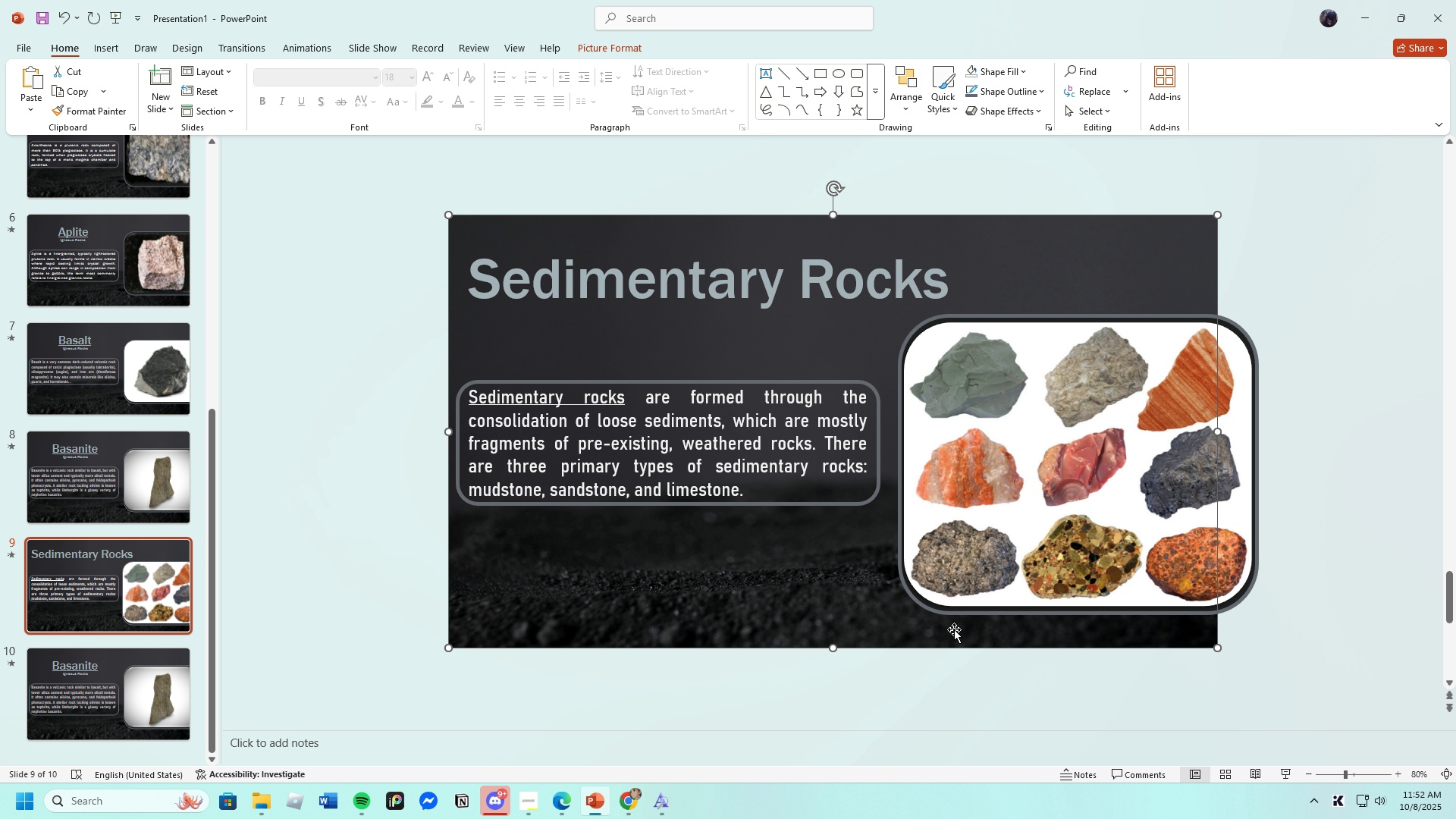 
left_click([111, 46])
 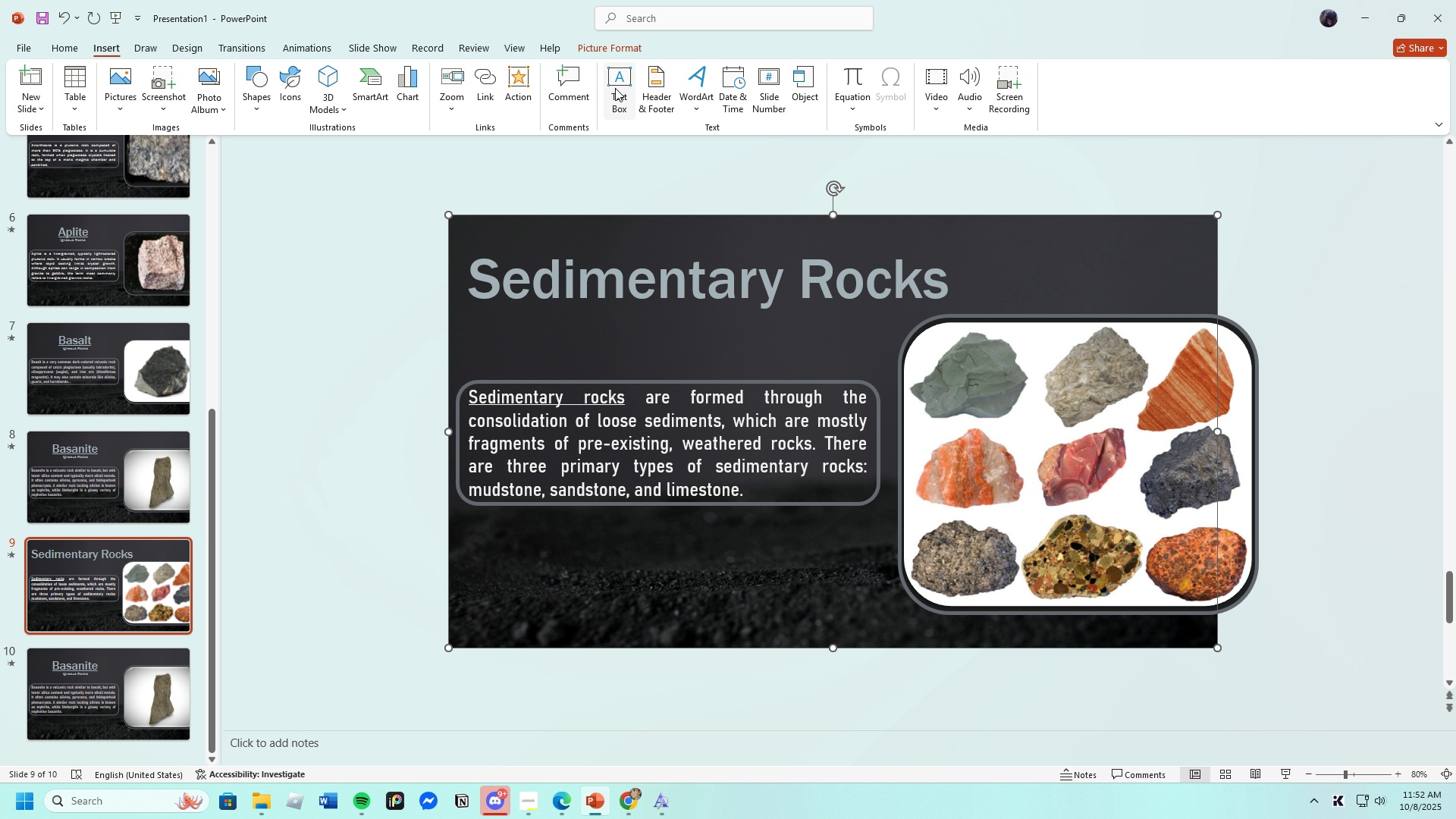 
left_click([615, 88])